 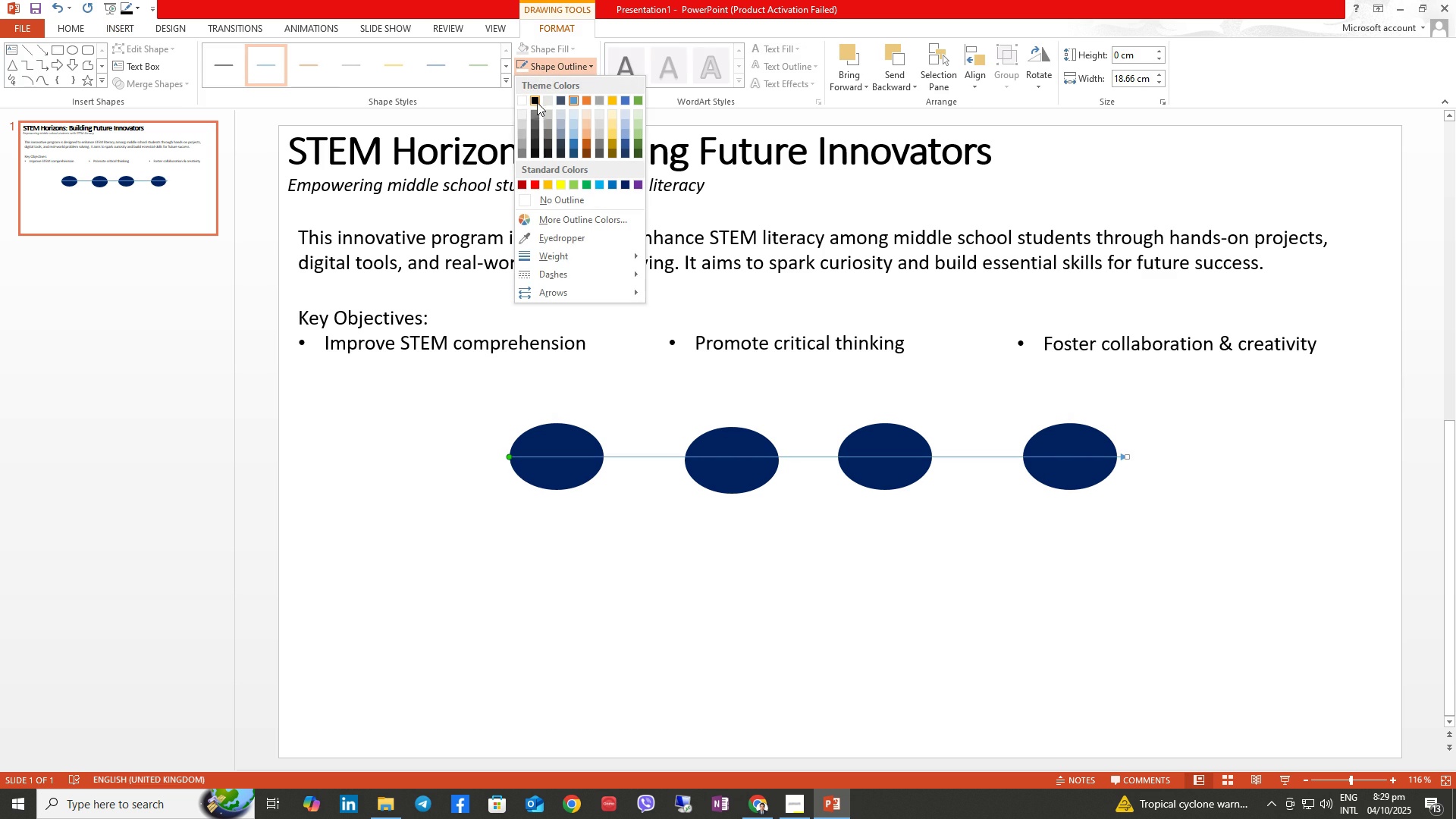 
left_click([623, 183])
 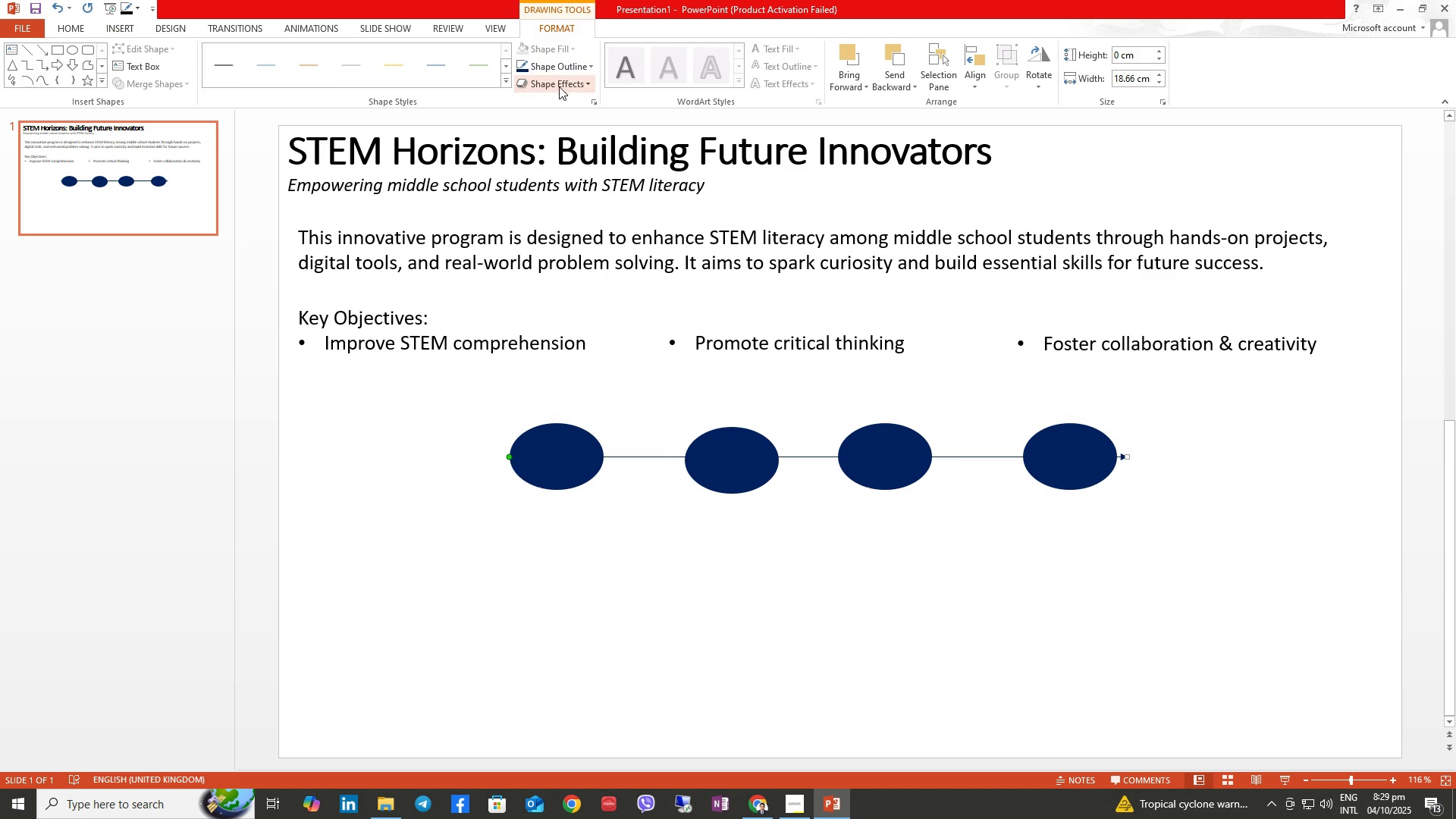 
left_click([558, 84])
 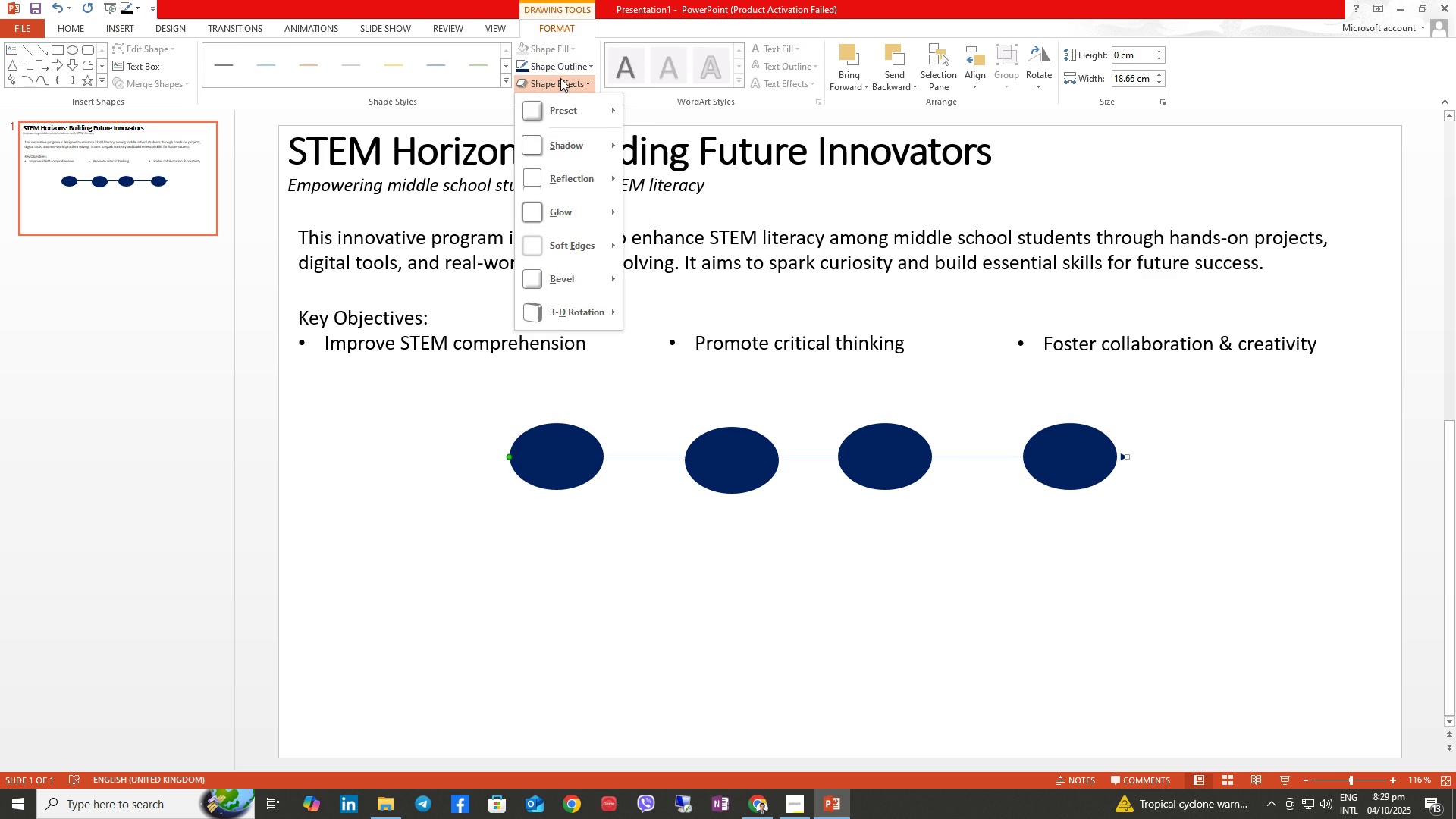 
left_click([560, 82])
 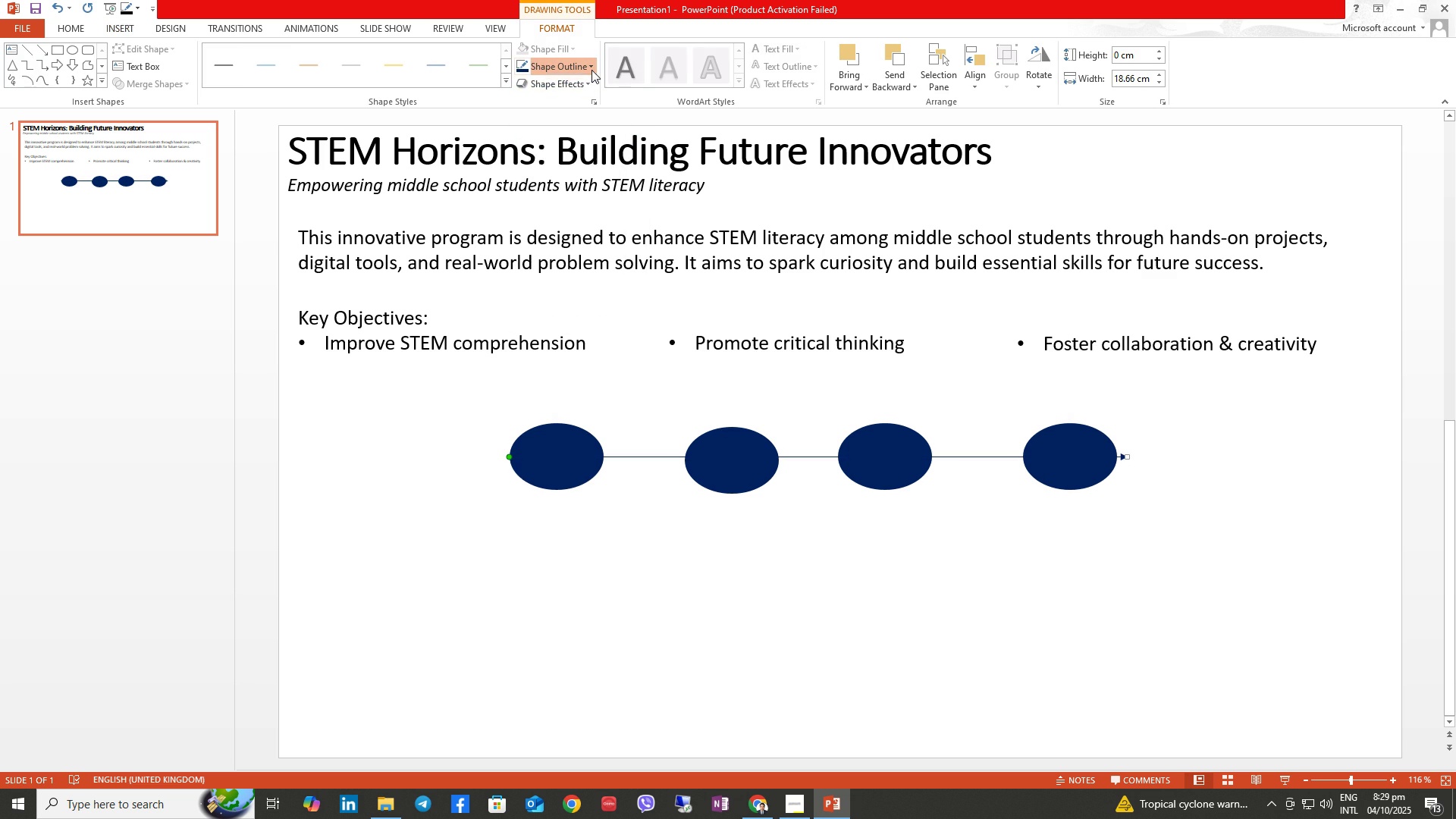 
left_click([592, 70])
 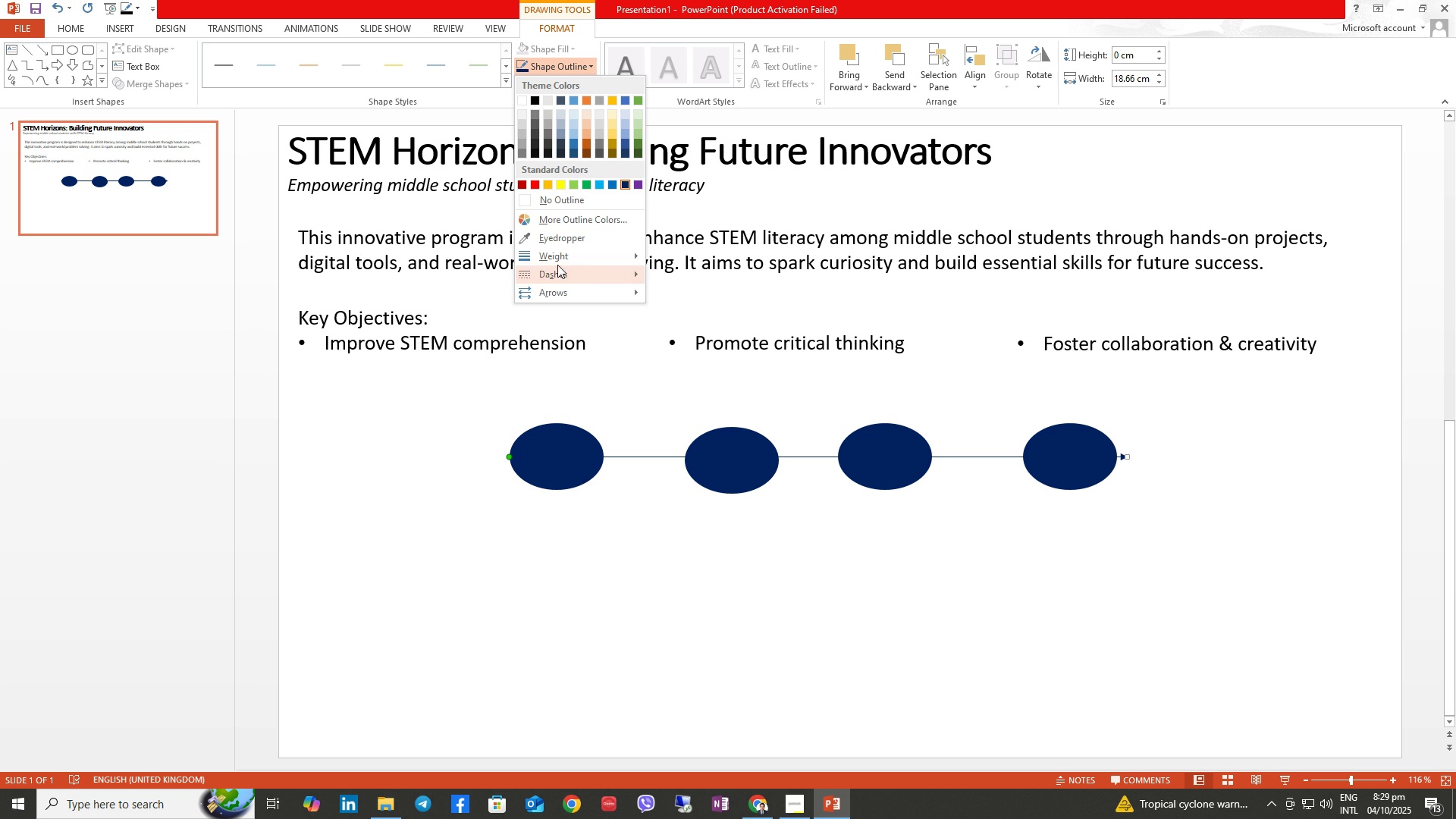 
left_click([557, 262])
 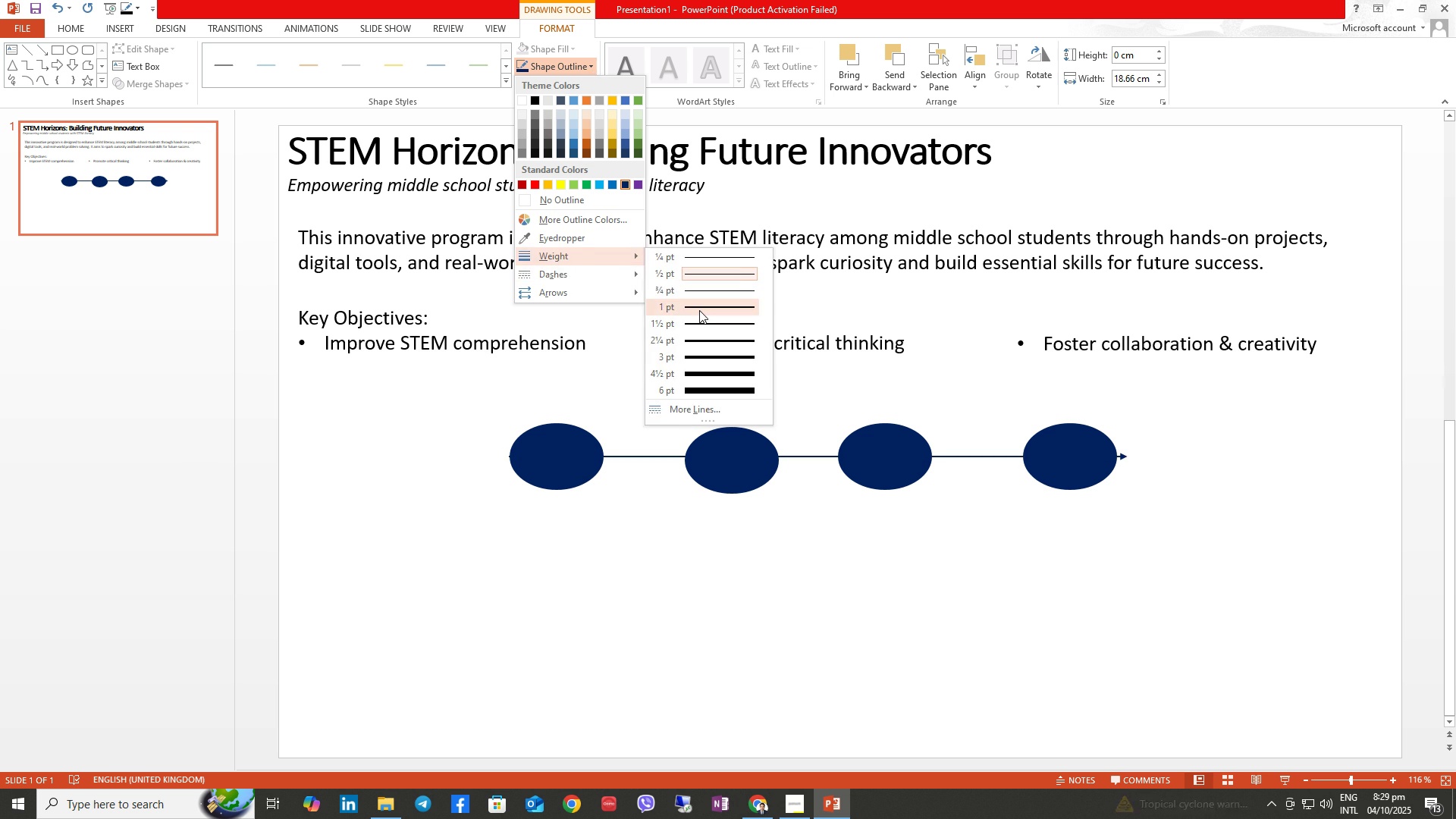 
left_click([699, 310])
 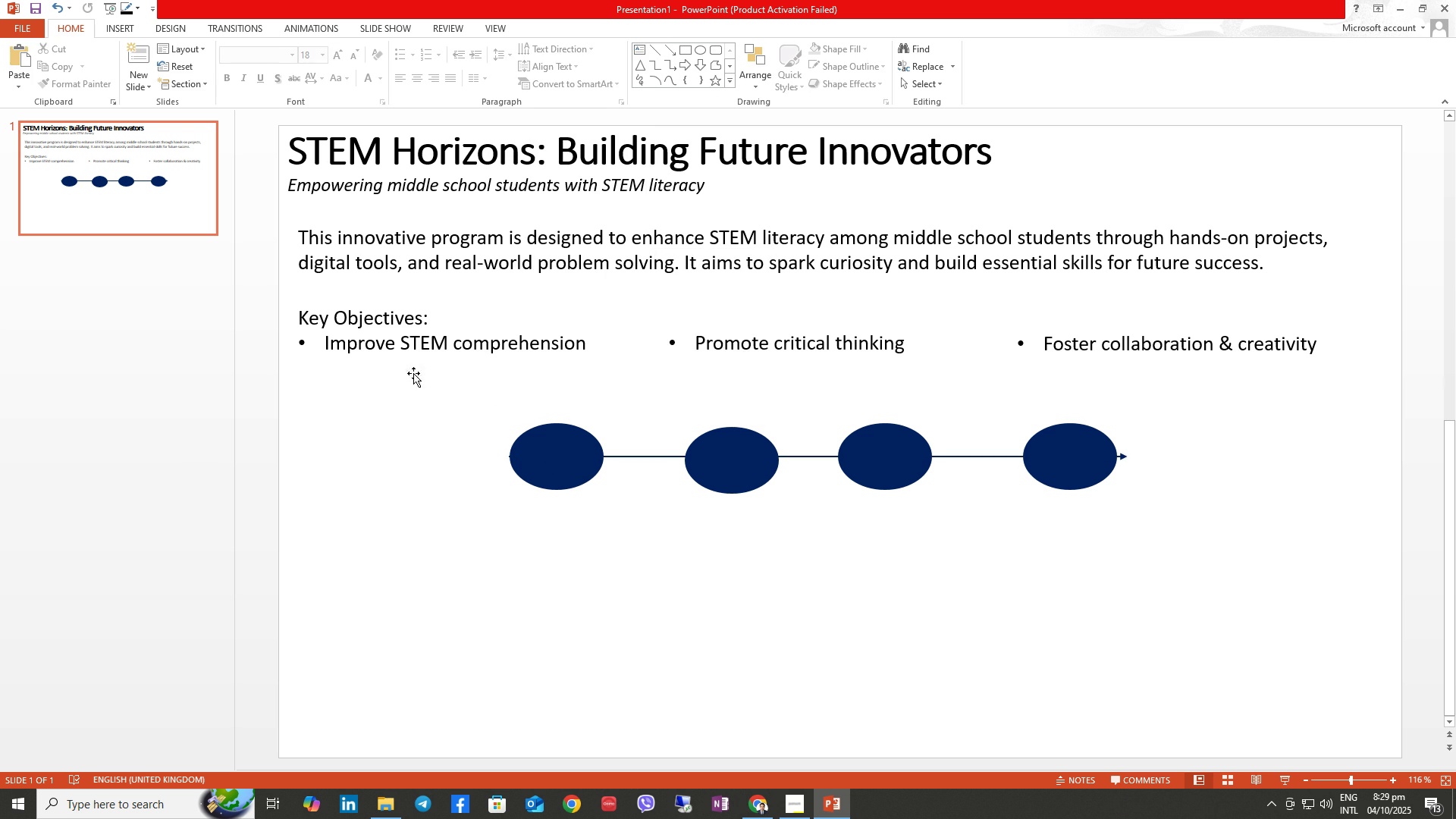 
left_click([130, 33])
 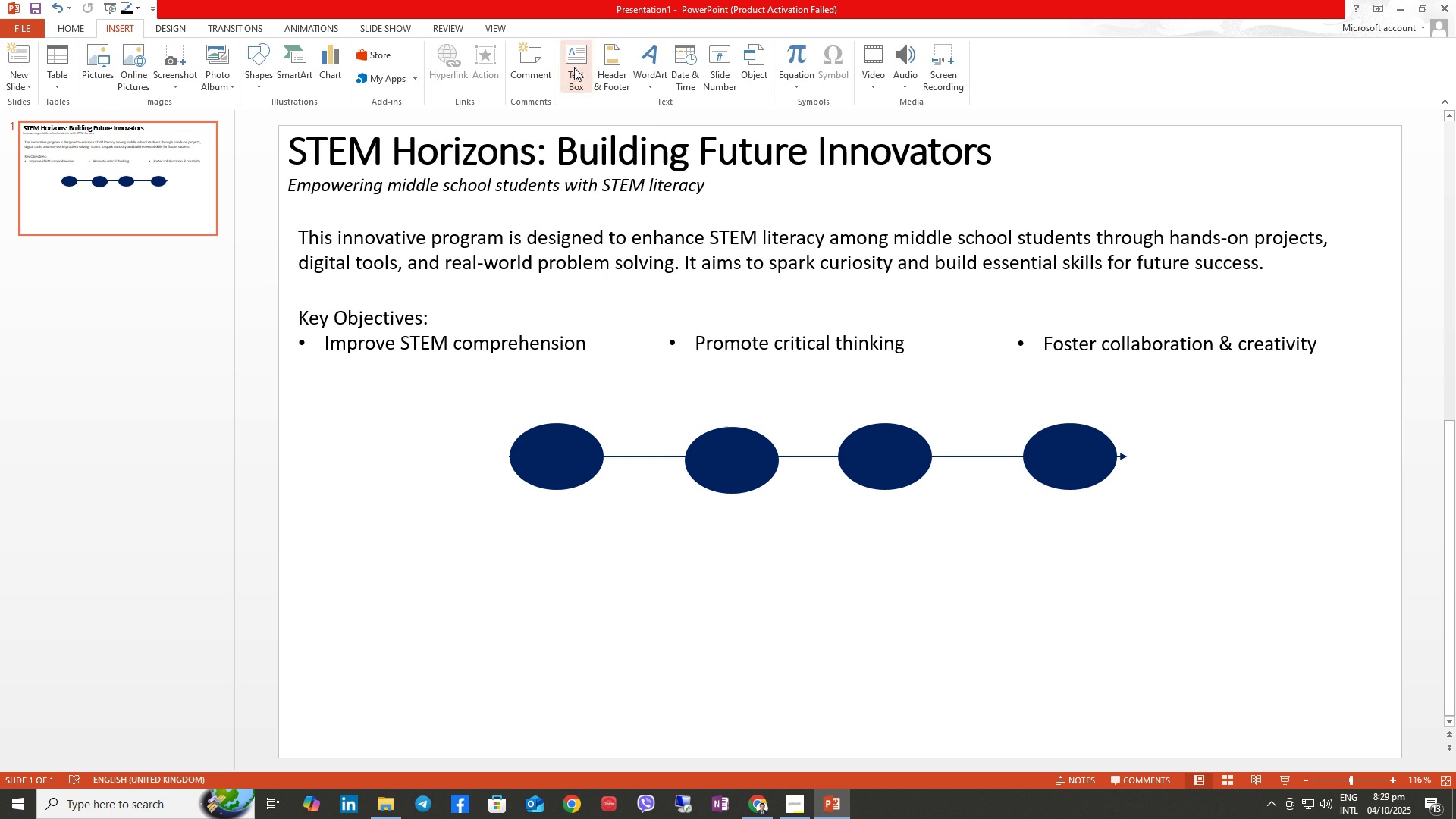 
left_click([573, 67])